 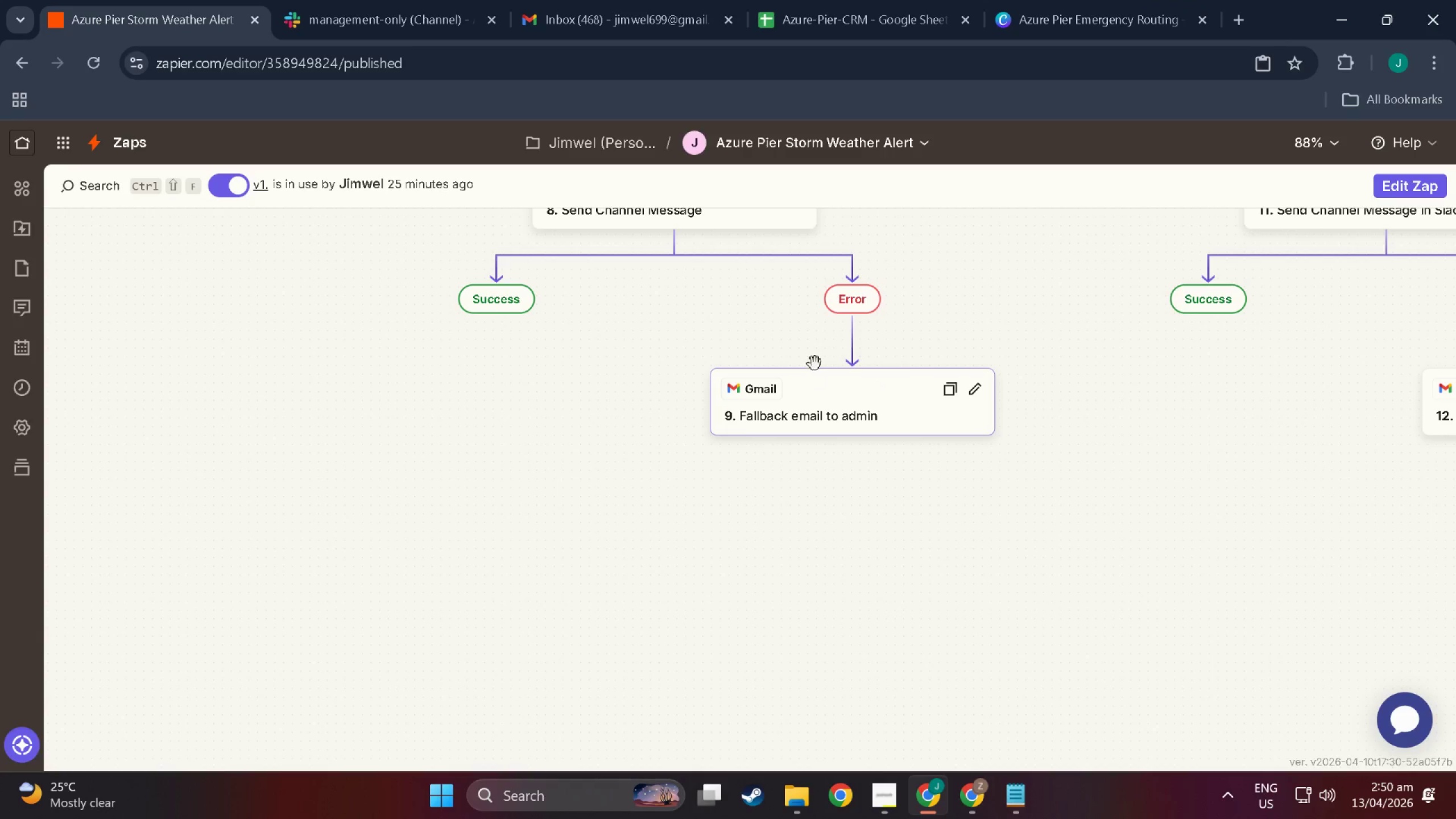 
left_click([816, 388])
 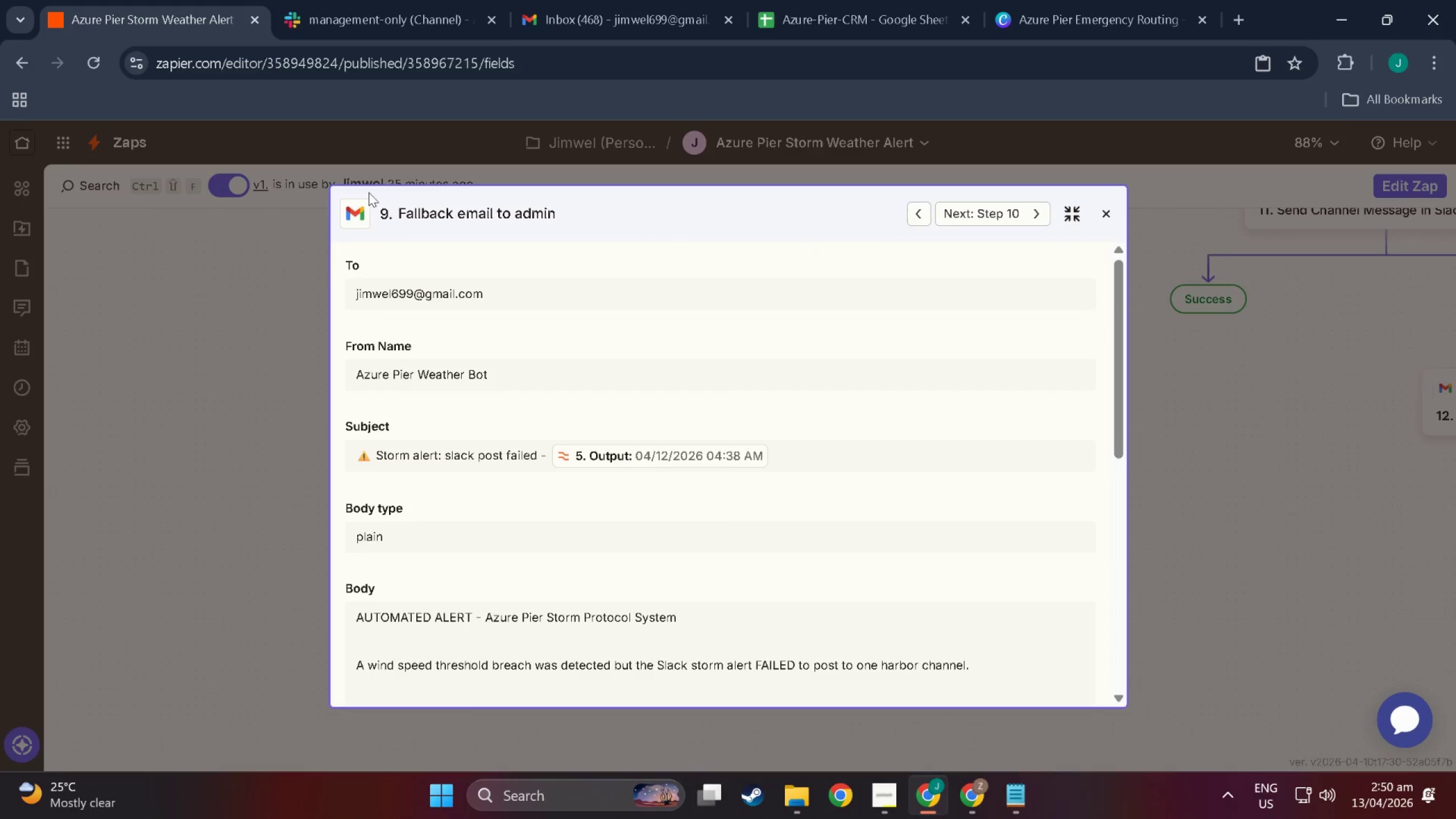 
key(Meta+Shift+S)
 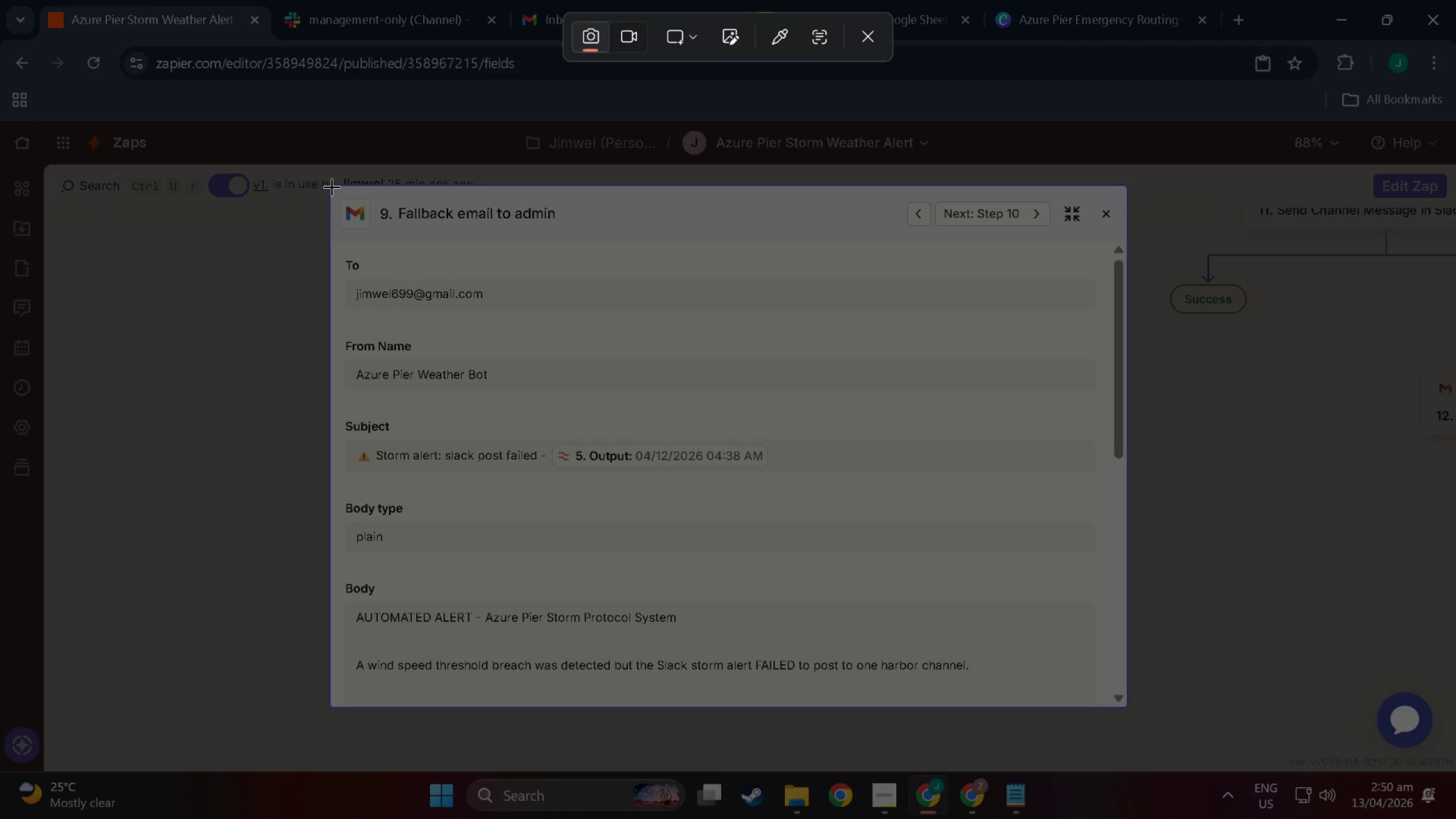 
left_click_drag(start_coordinate=[333, 187], to_coordinate=[1123, 688])
 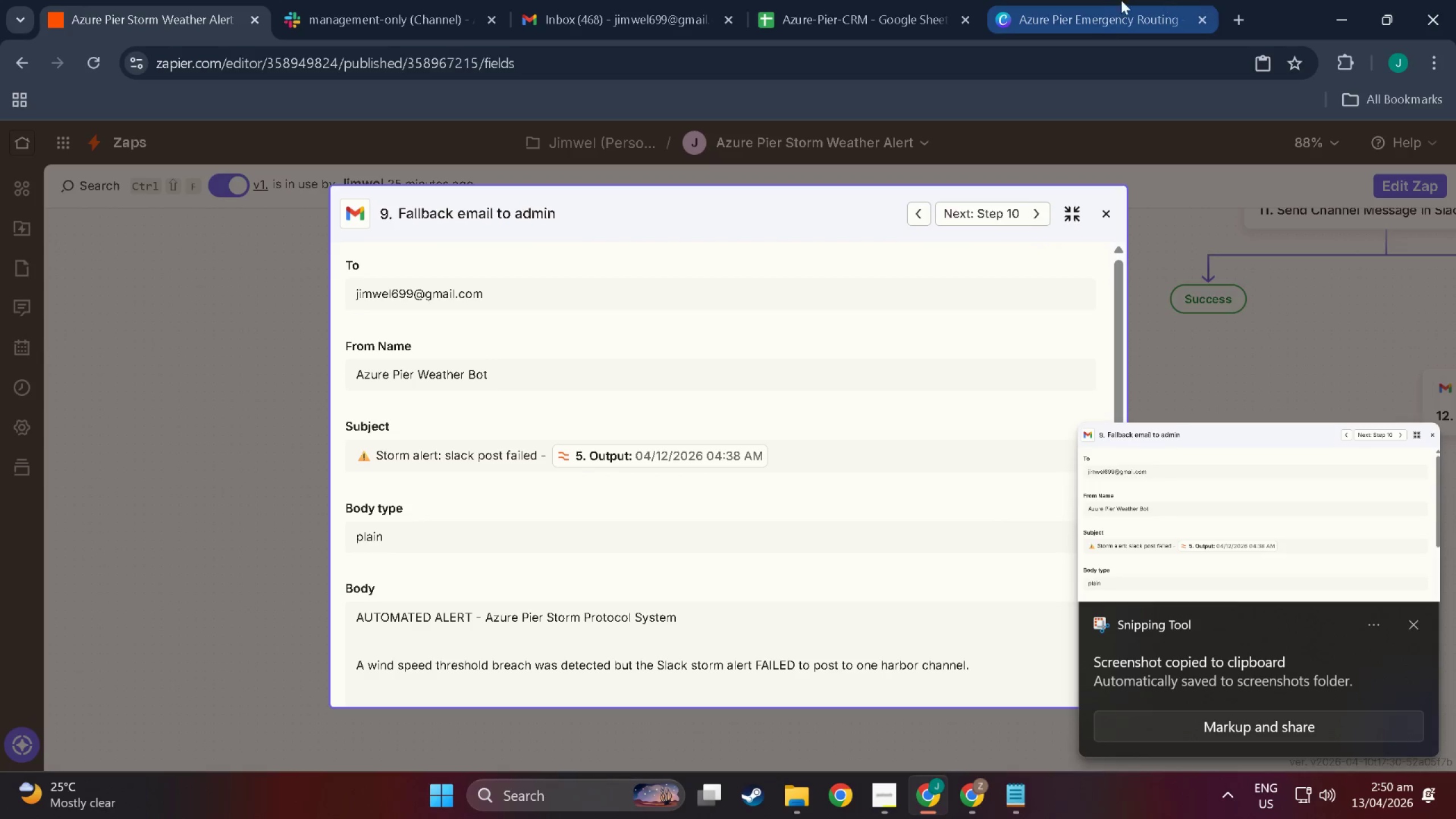 
left_click([1107, 0])
 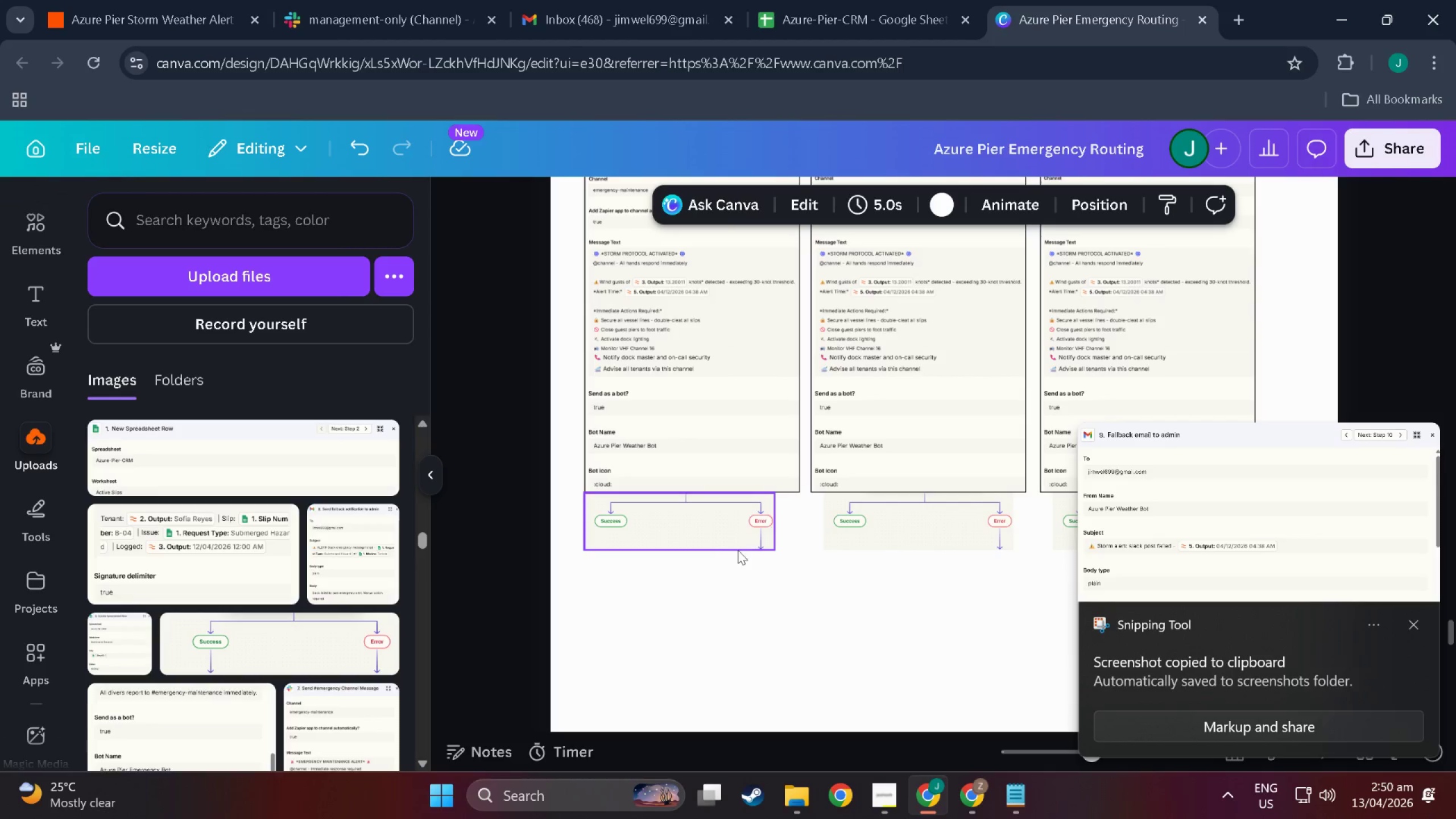 
left_click([703, 594])
 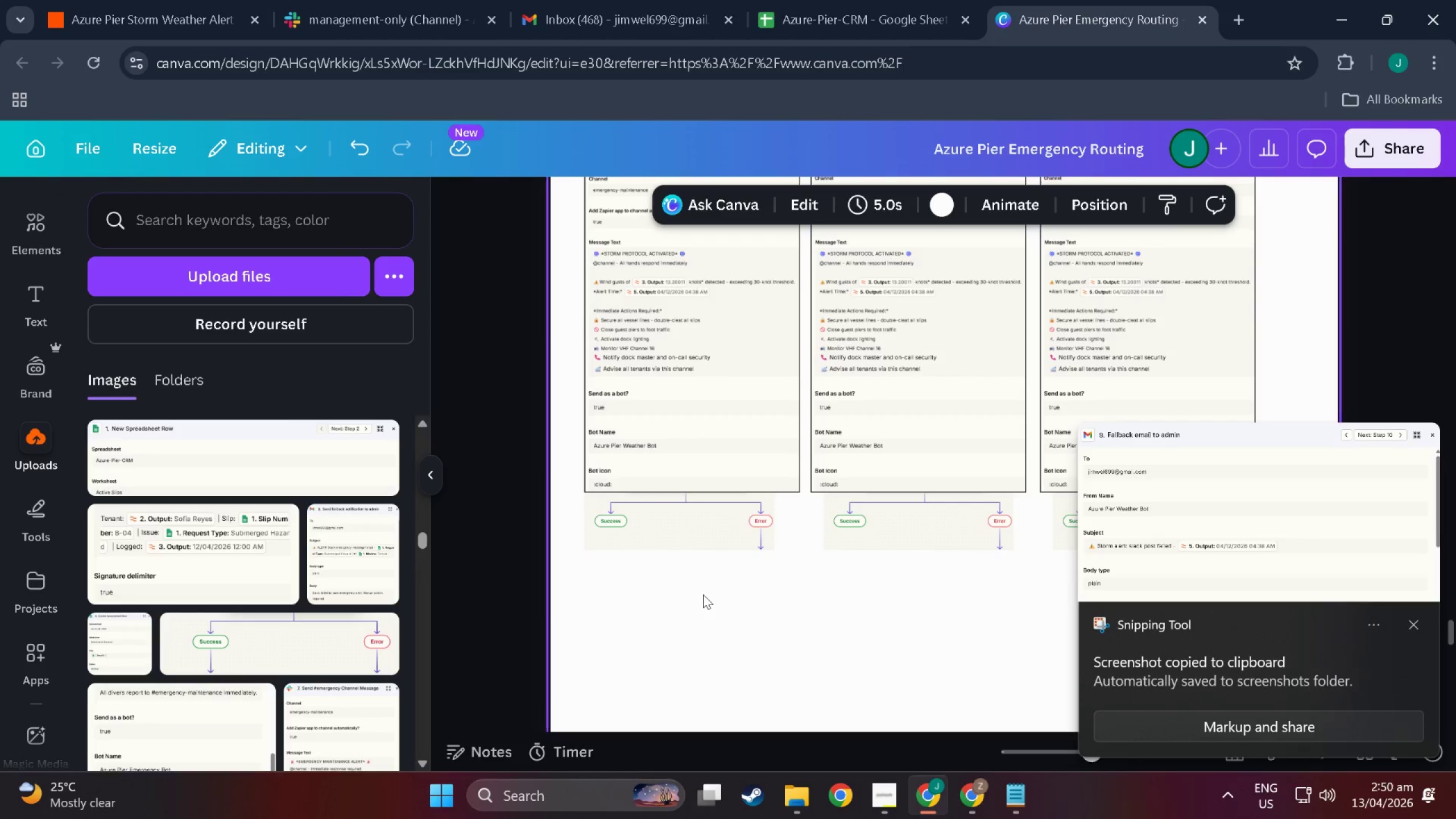 
key(Control+V)
 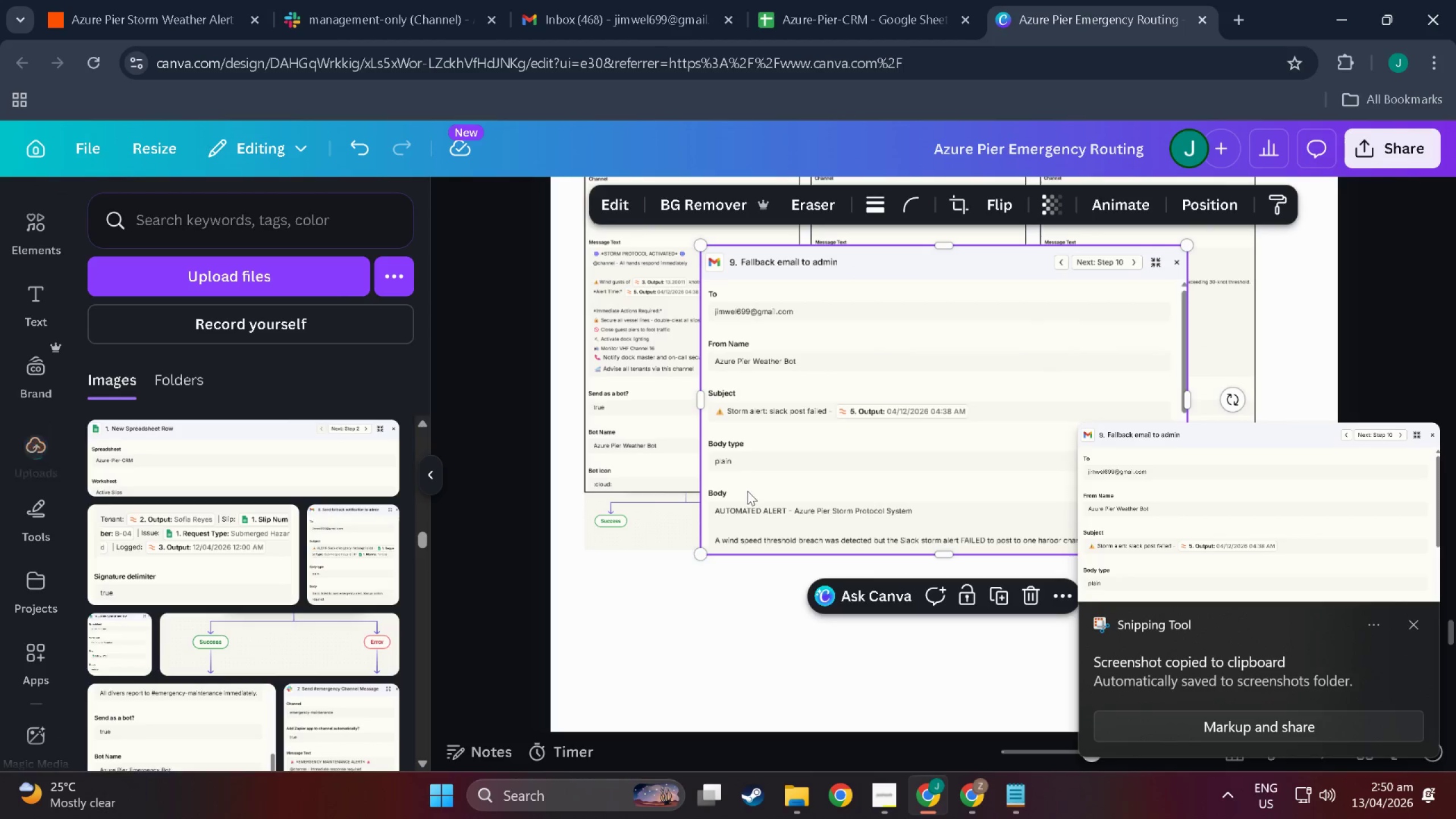 
scroll: coordinate [747, 491], scroll_direction: up, amount: 3.0
 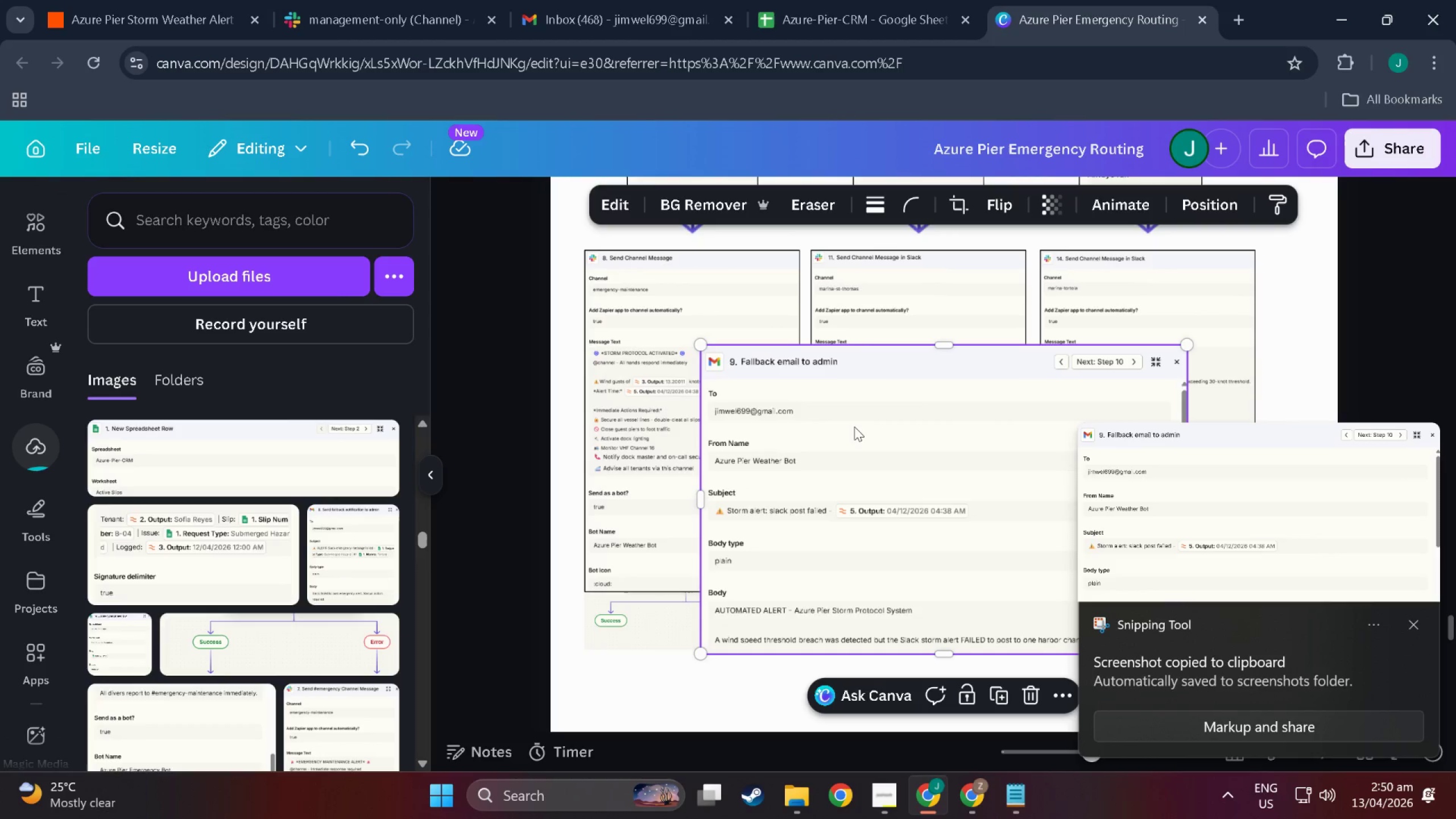 
left_click_drag(start_coordinate=[854, 427], to_coordinate=[742, 610])
 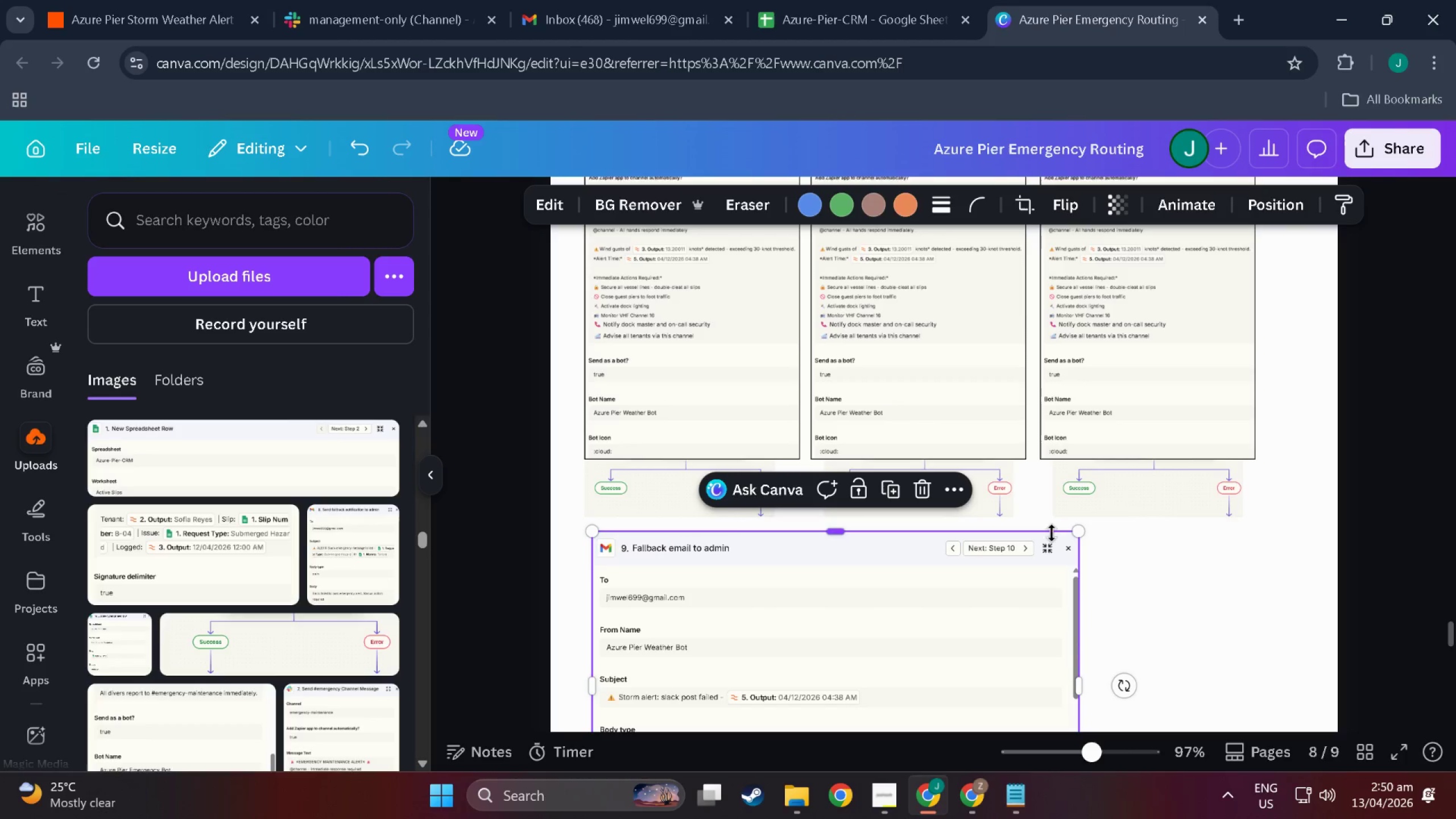 
scroll: coordinate [887, 558], scroll_direction: down, amount: 12.0
 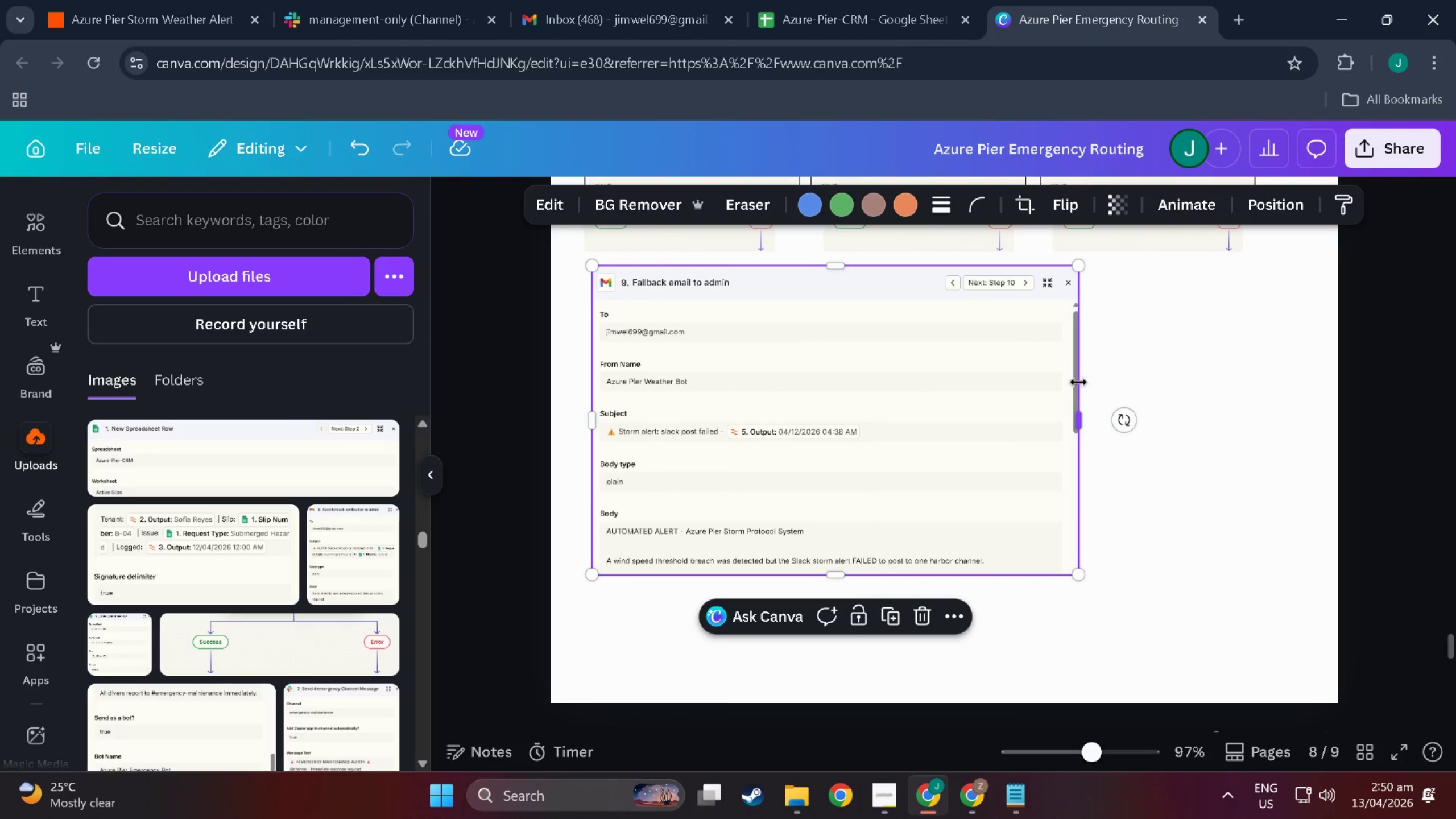 
left_click_drag(start_coordinate=[1082, 423], to_coordinate=[995, 431])
 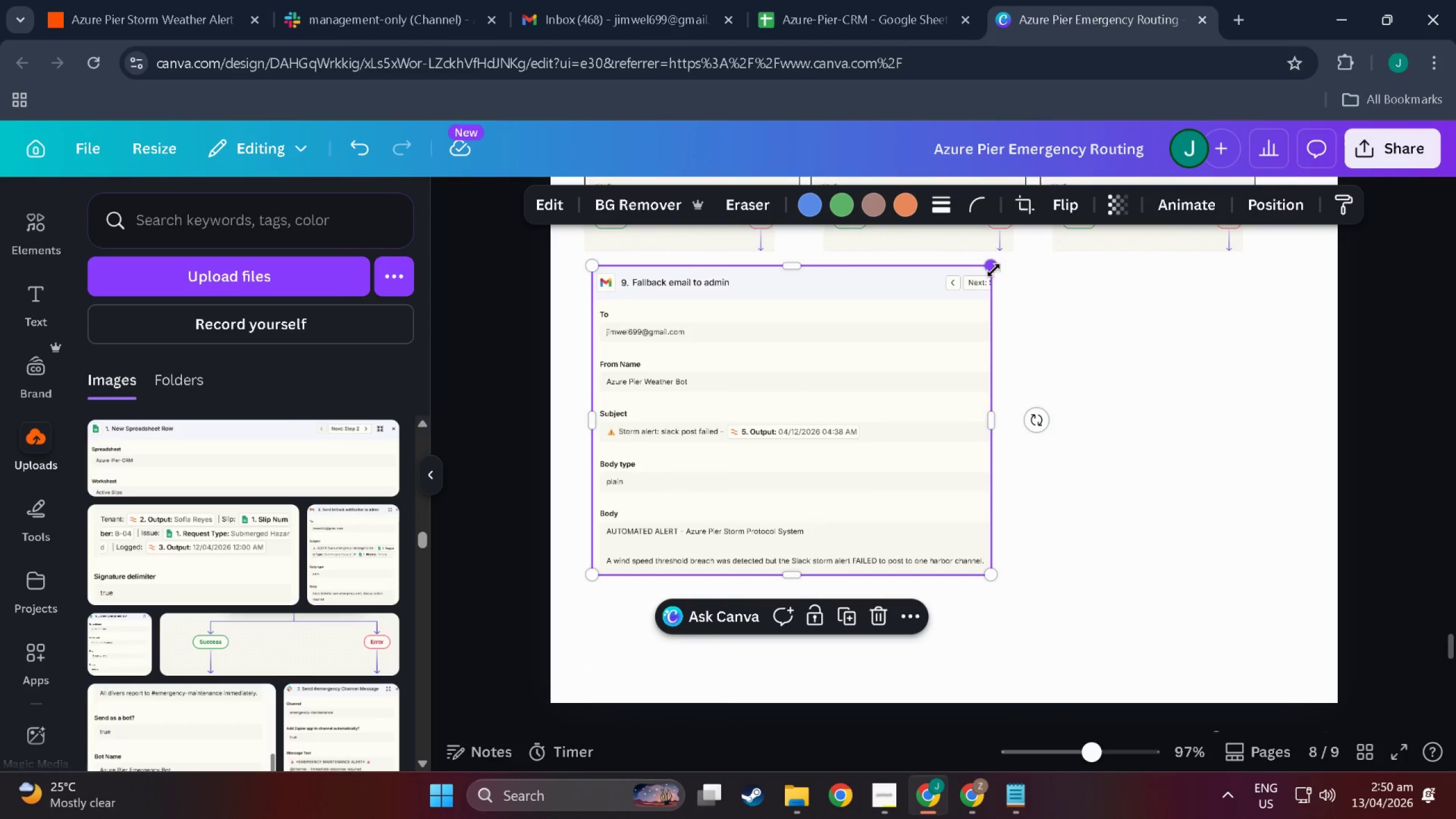 
left_click_drag(start_coordinate=[991, 268], to_coordinate=[755, 336])
 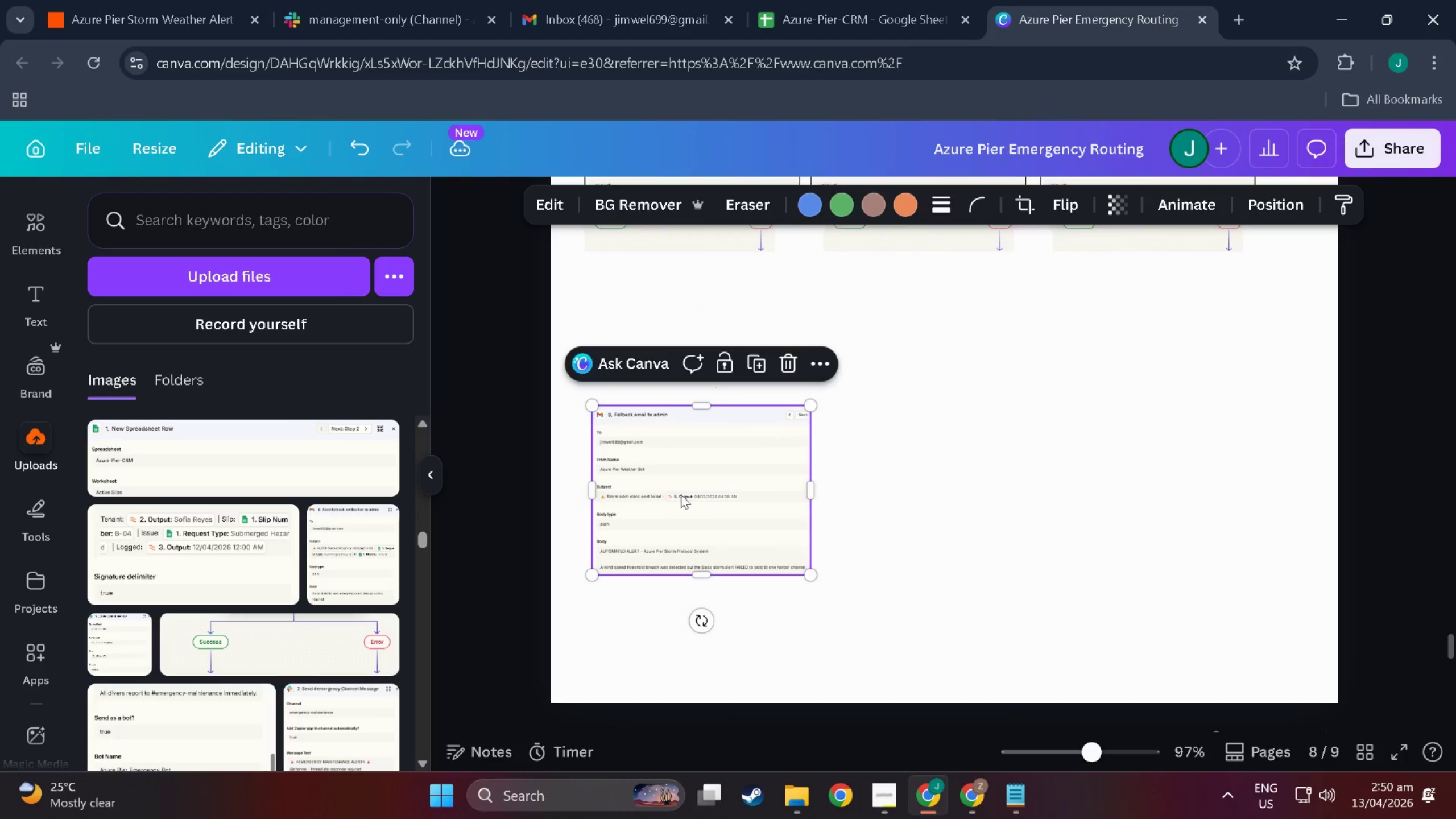 
scroll: coordinate [681, 532], scroll_direction: up, amount: 3.0
 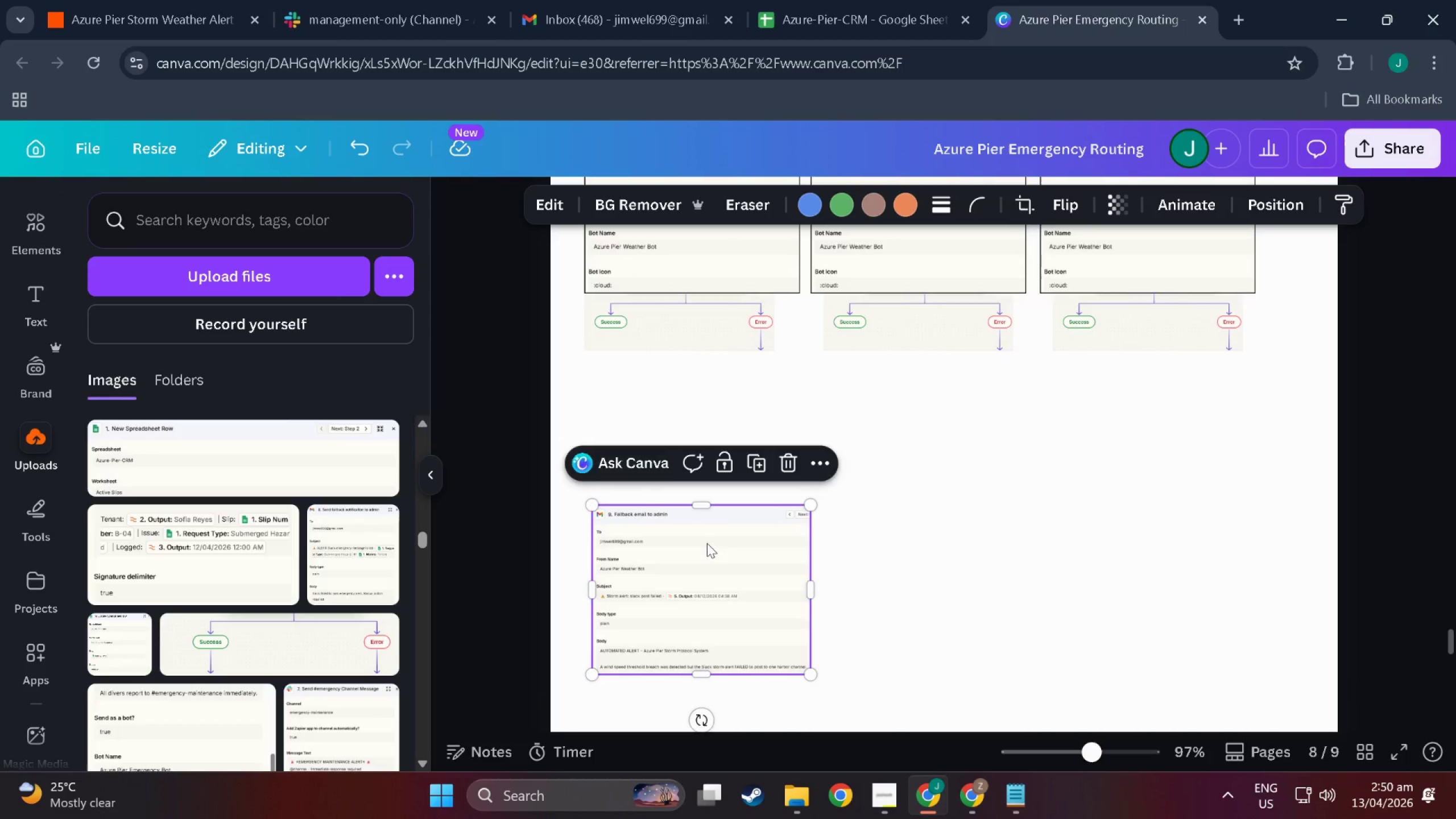 
left_click_drag(start_coordinate=[707, 543], to_coordinate=[703, 401])
 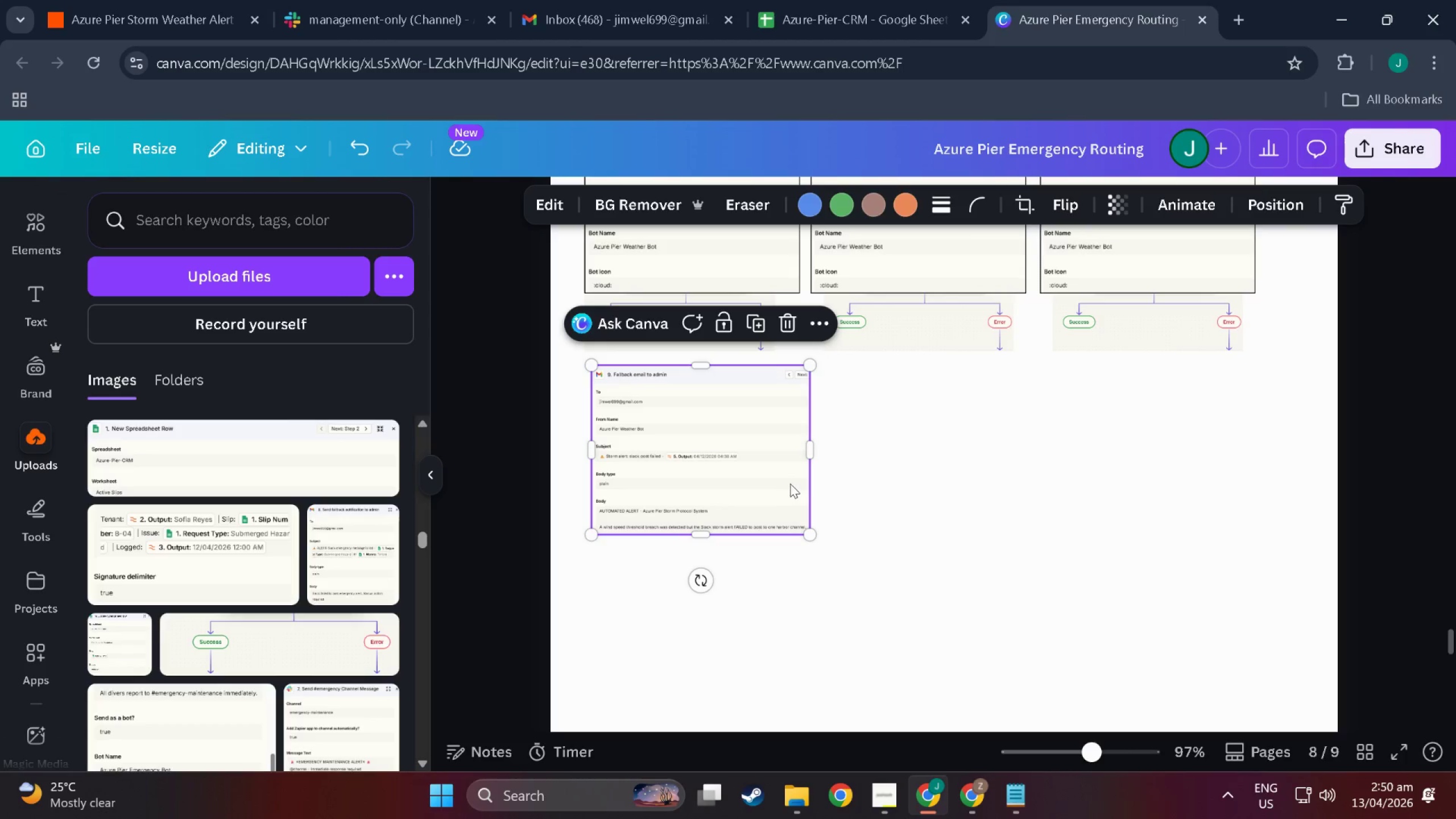 
scroll: coordinate [840, 522], scroll_direction: down, amount: 2.0
 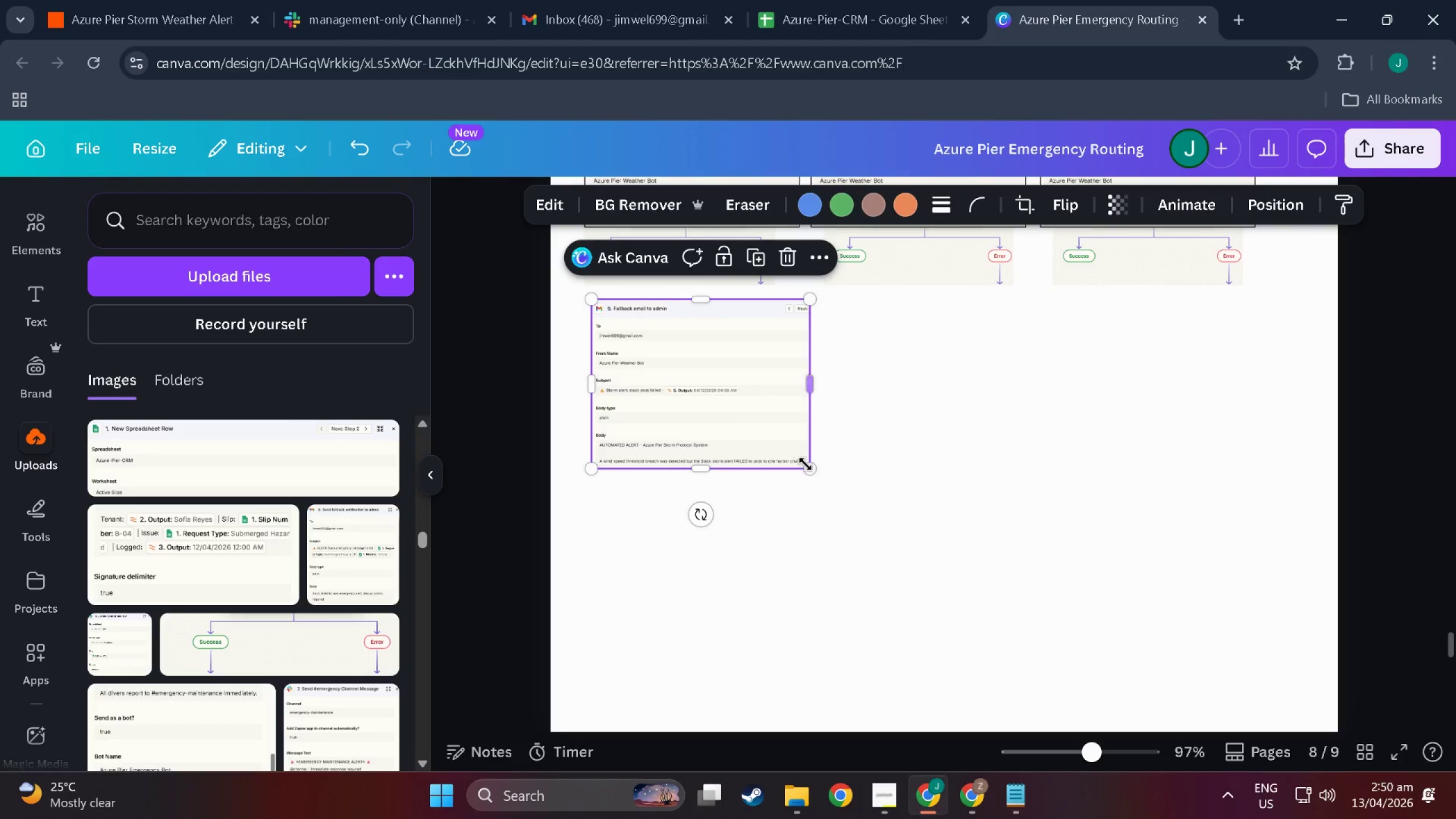 
left_click_drag(start_coordinate=[808, 469], to_coordinate=[830, 520])
 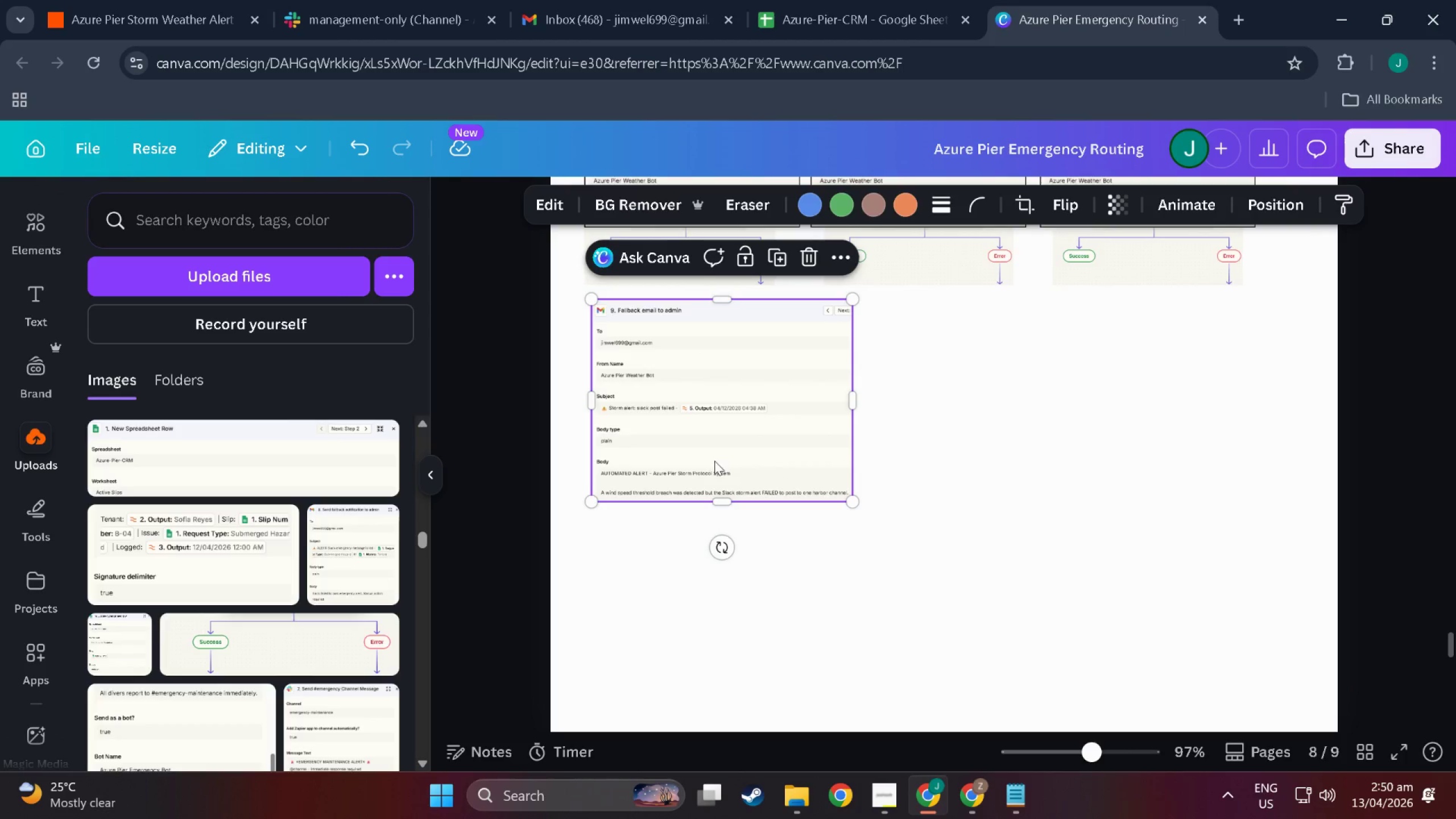 
wait(5.33)
 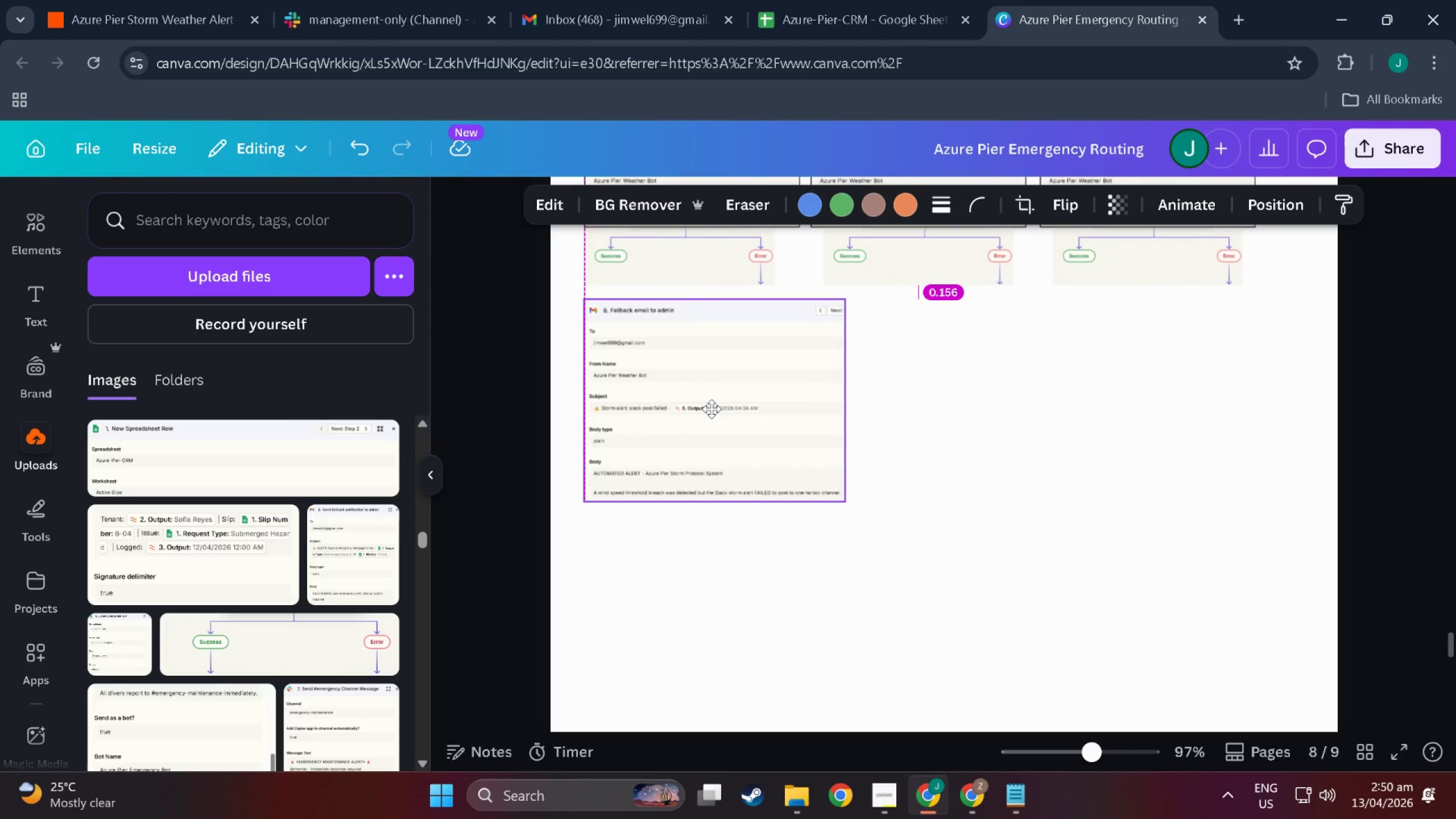 
scroll: coordinate [713, 364], scroll_direction: down, amount: 3.0
 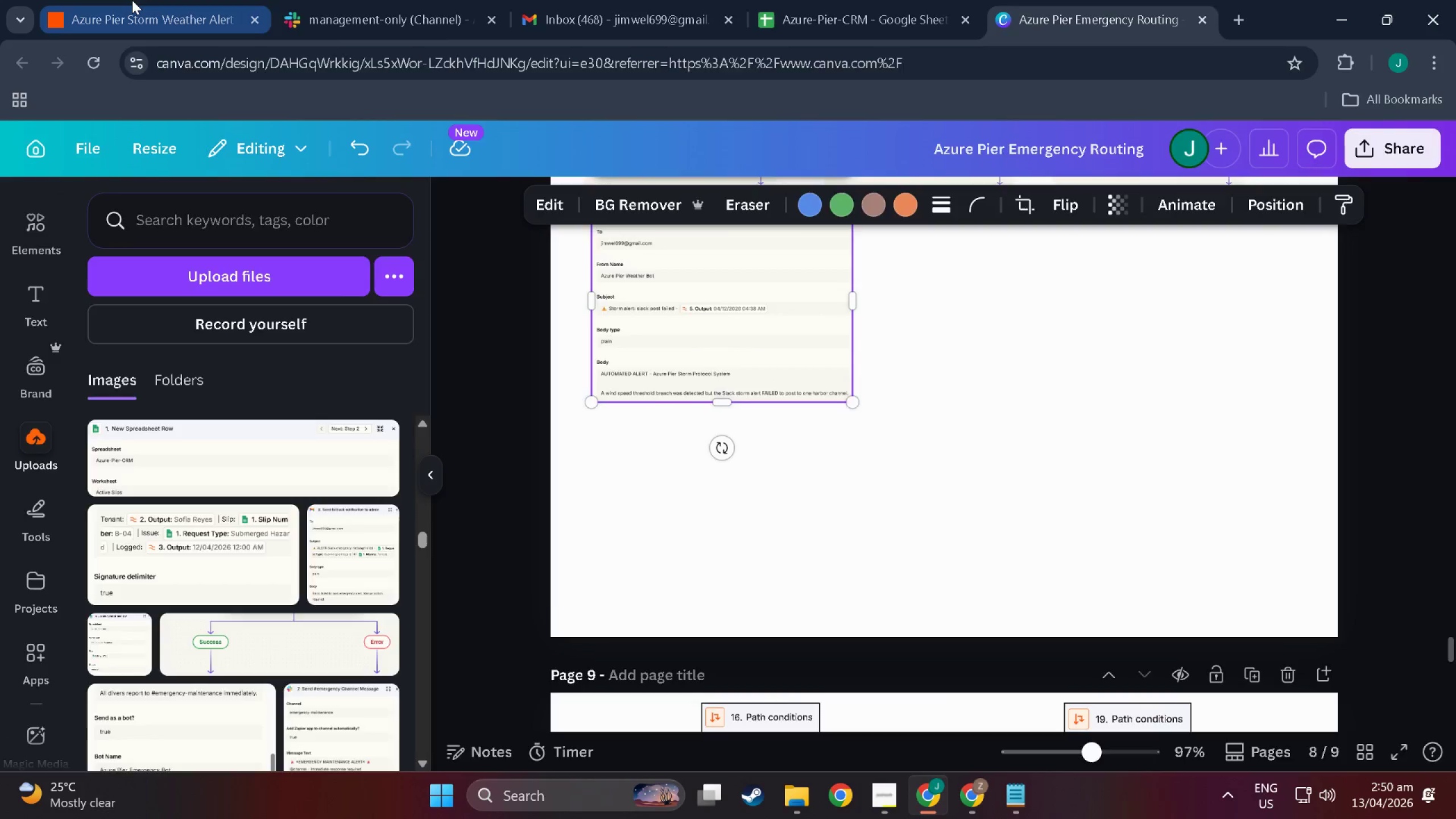 
left_click([132, 0])
 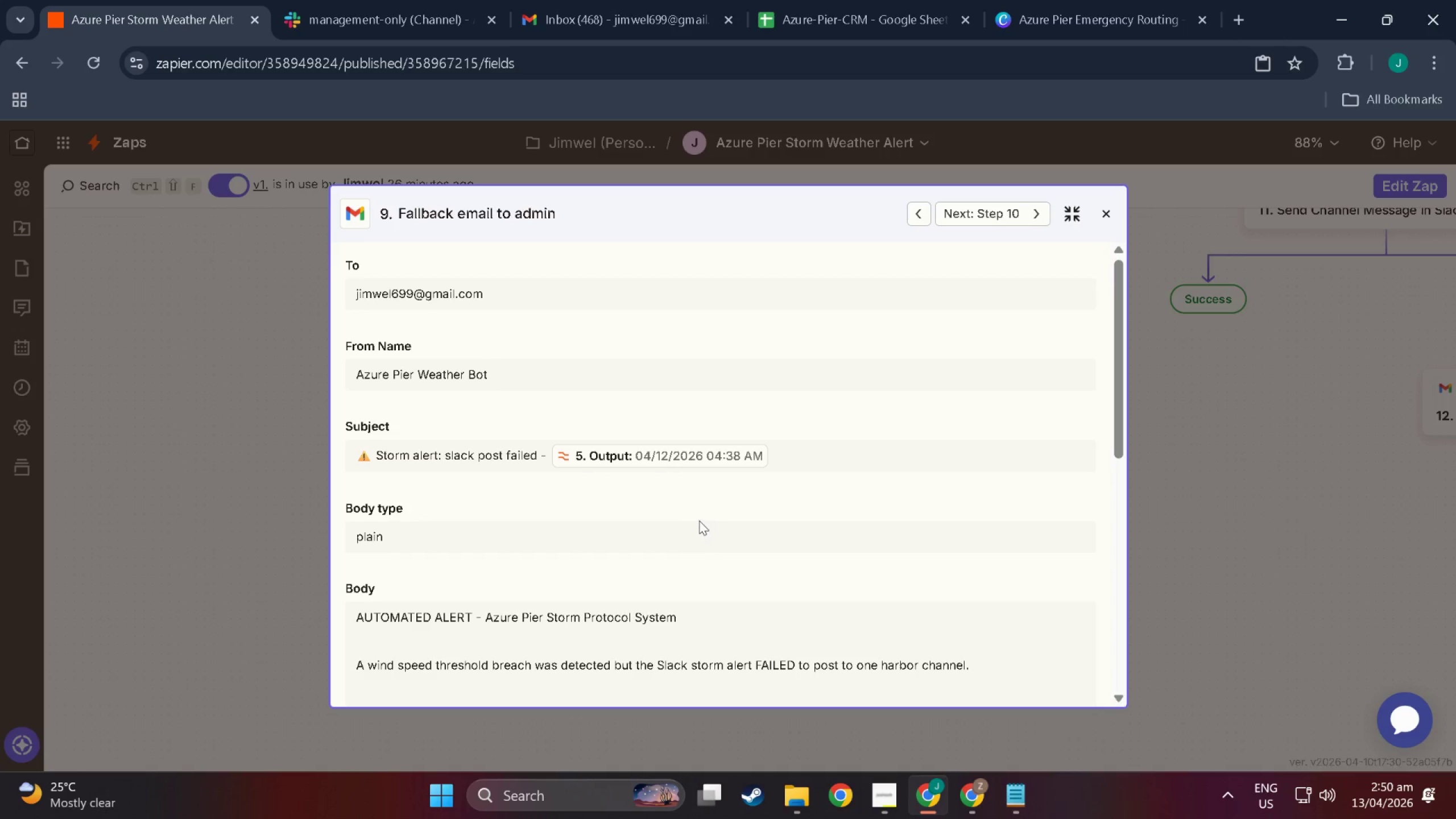 
key(Alt+AltLeft)
 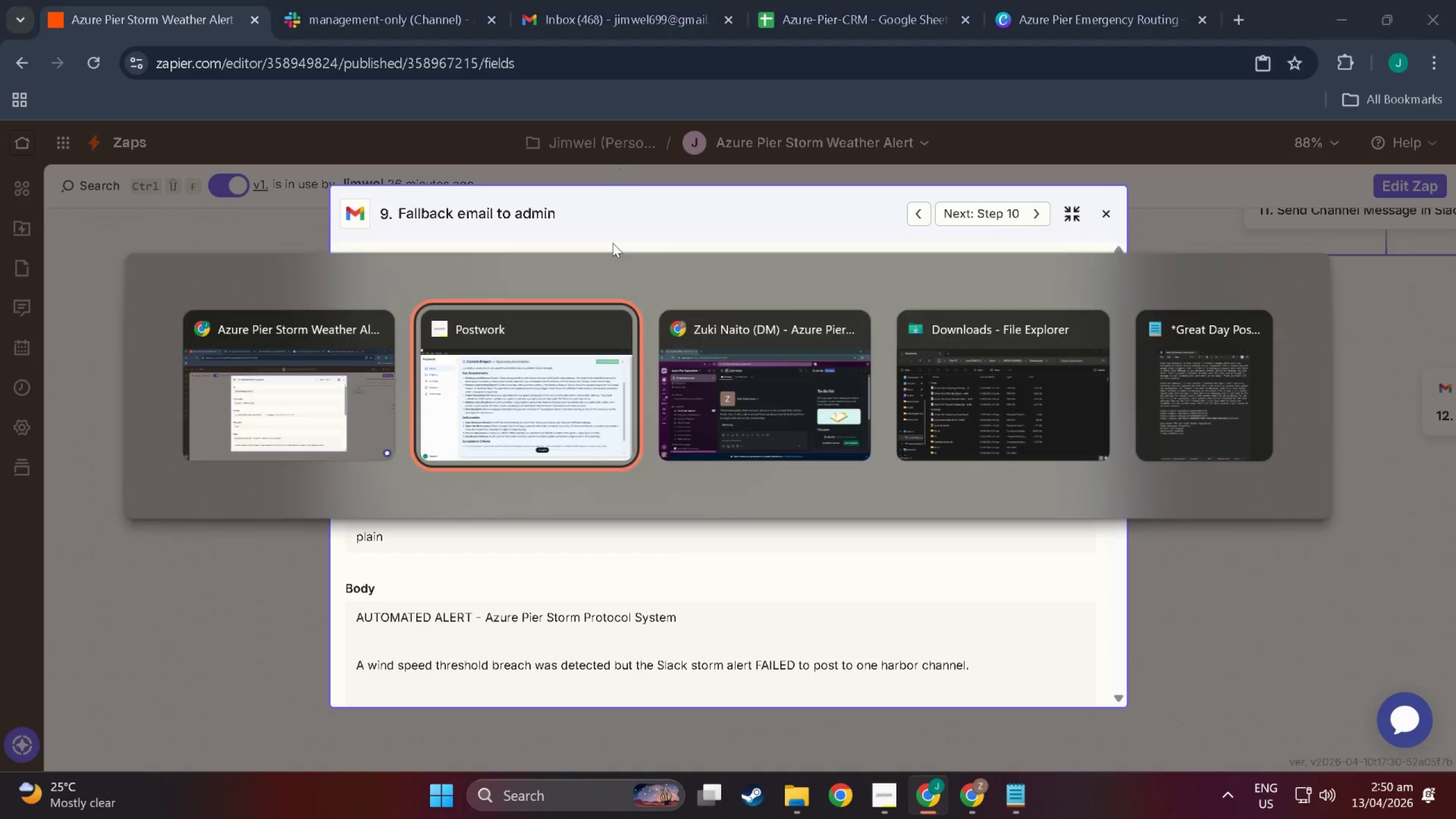 
key(Alt+Tab)